 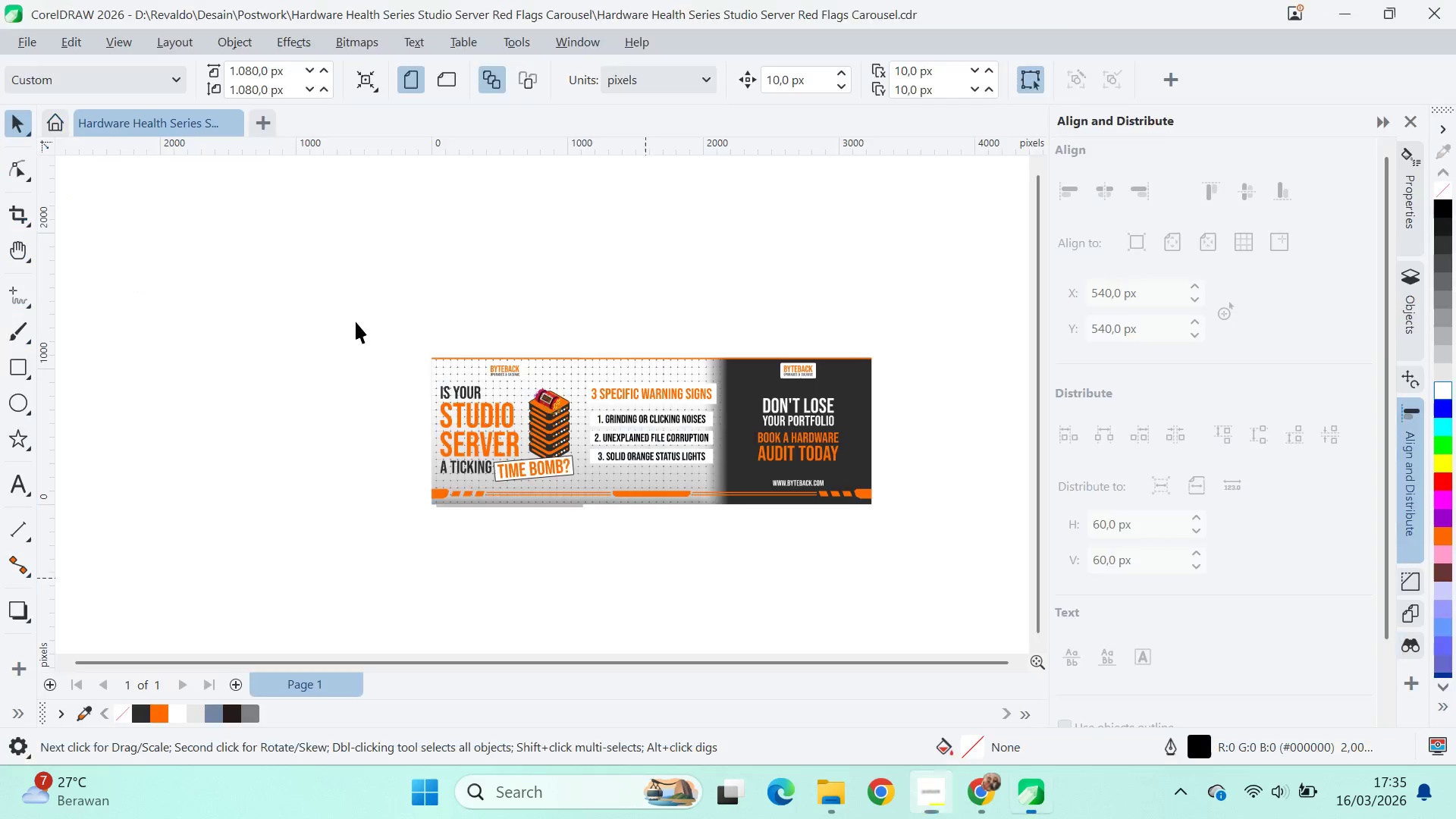 
key(Control+A)
 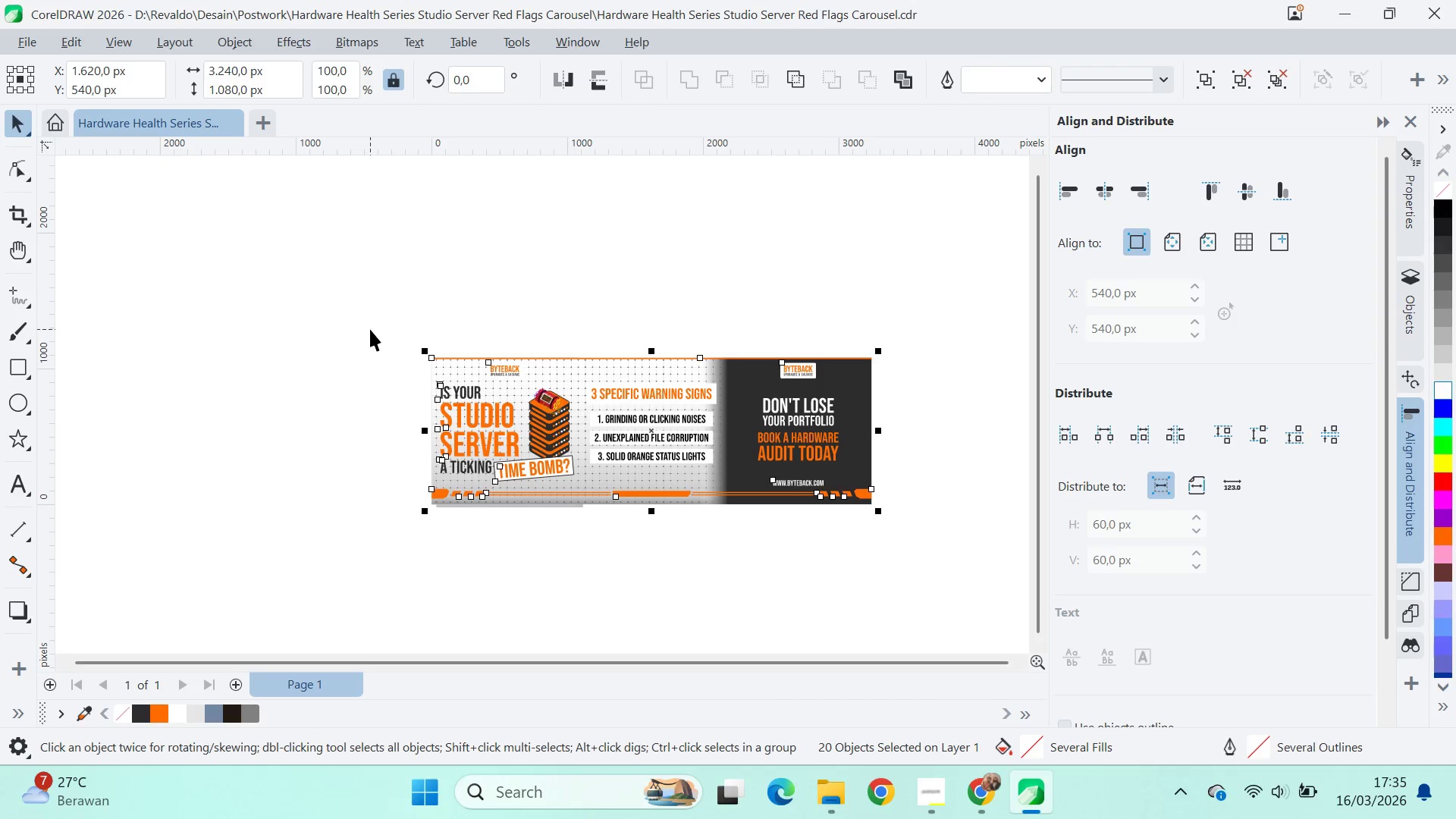 
key(Control+E)
 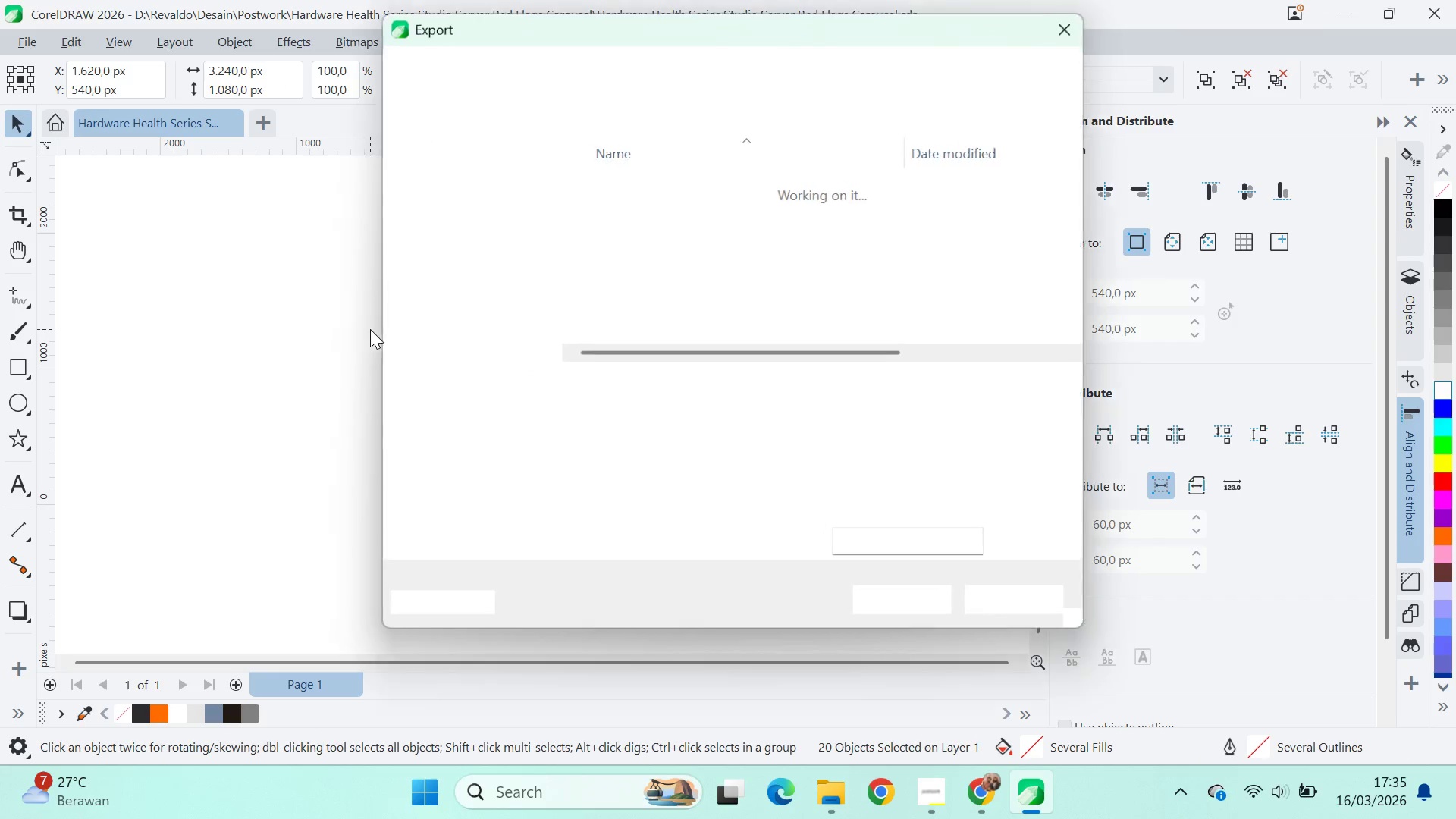 
mouse_move([711, 258])
 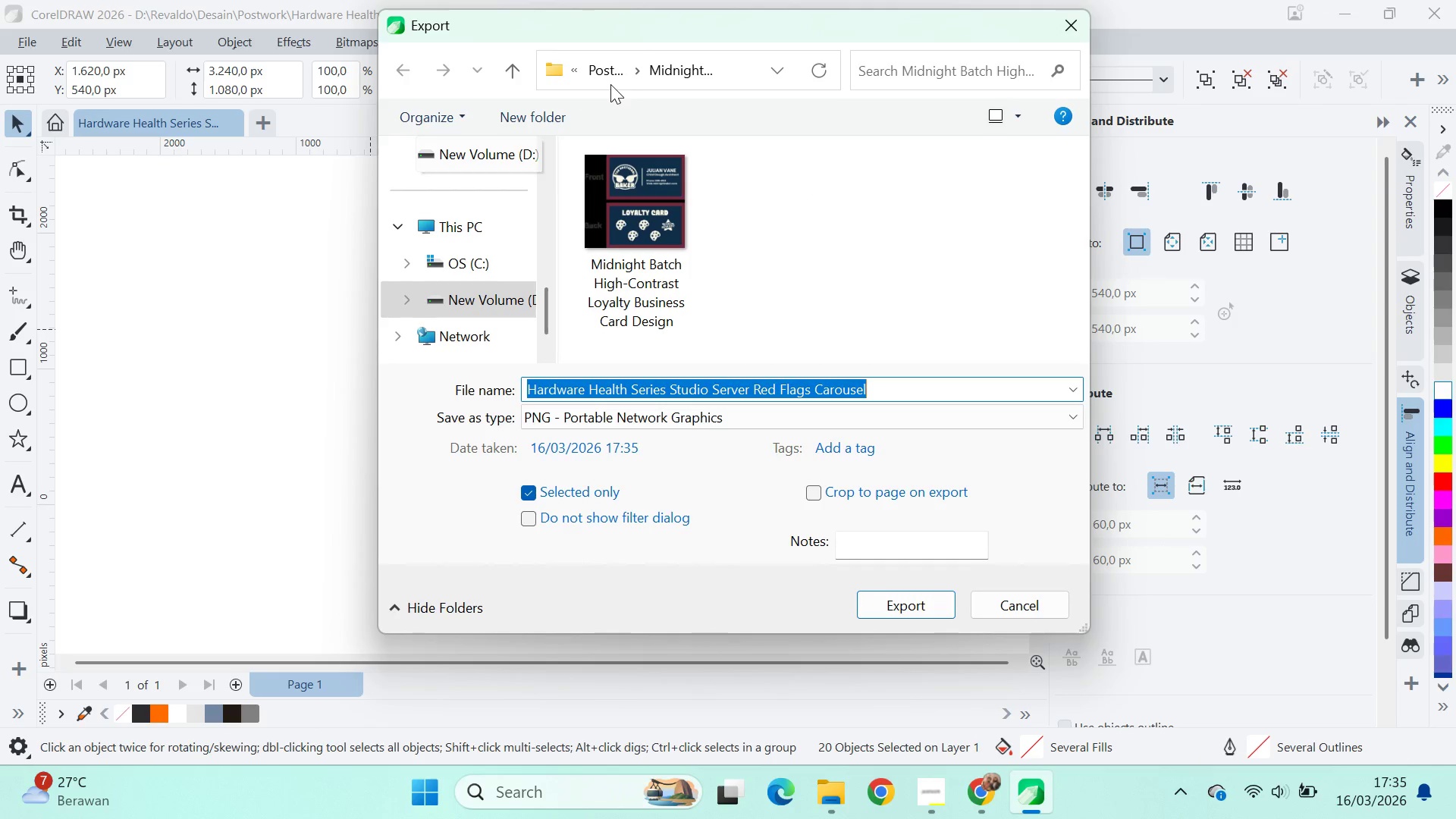 
left_click([609, 65])
 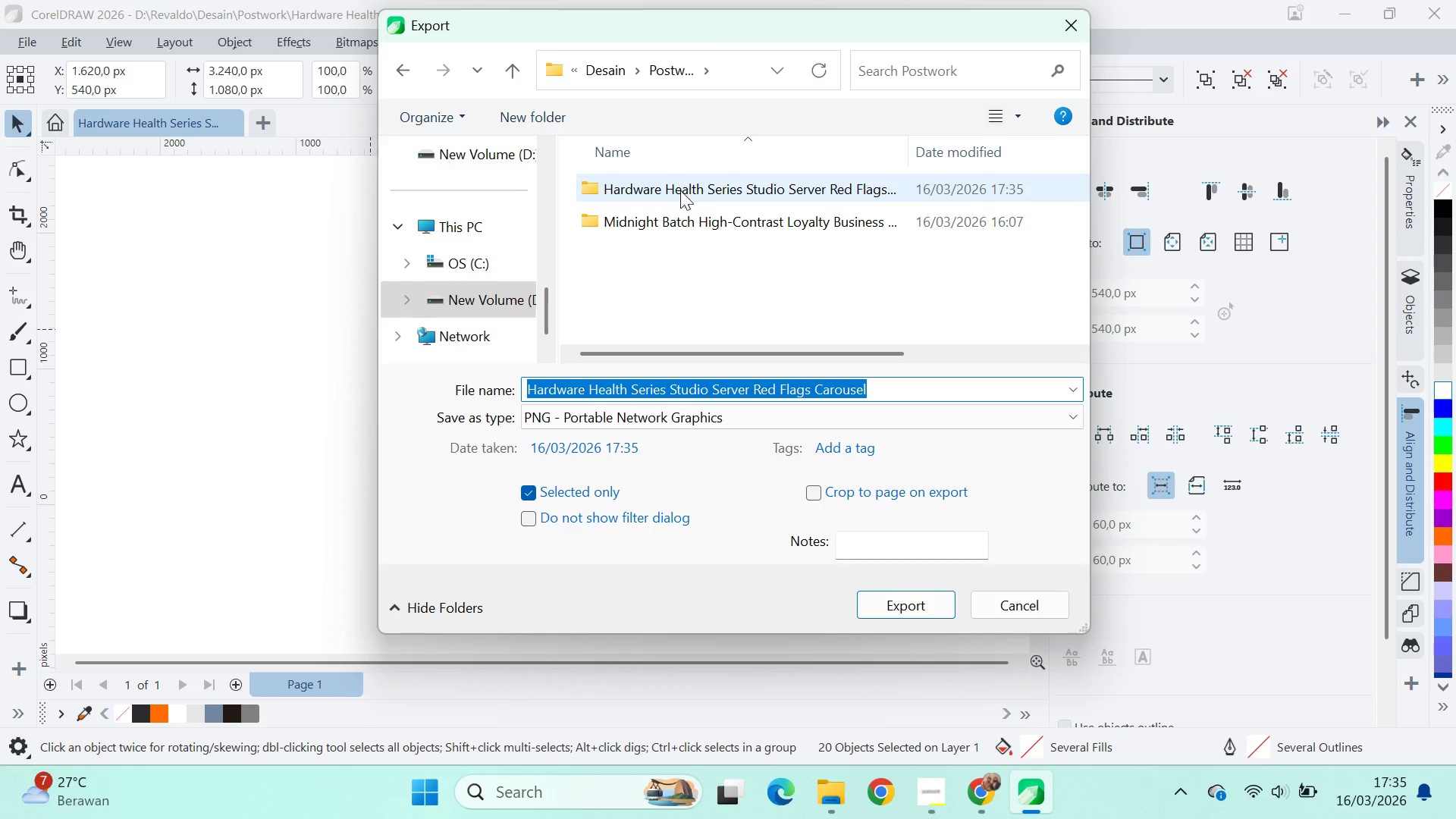 
double_click([680, 190])
 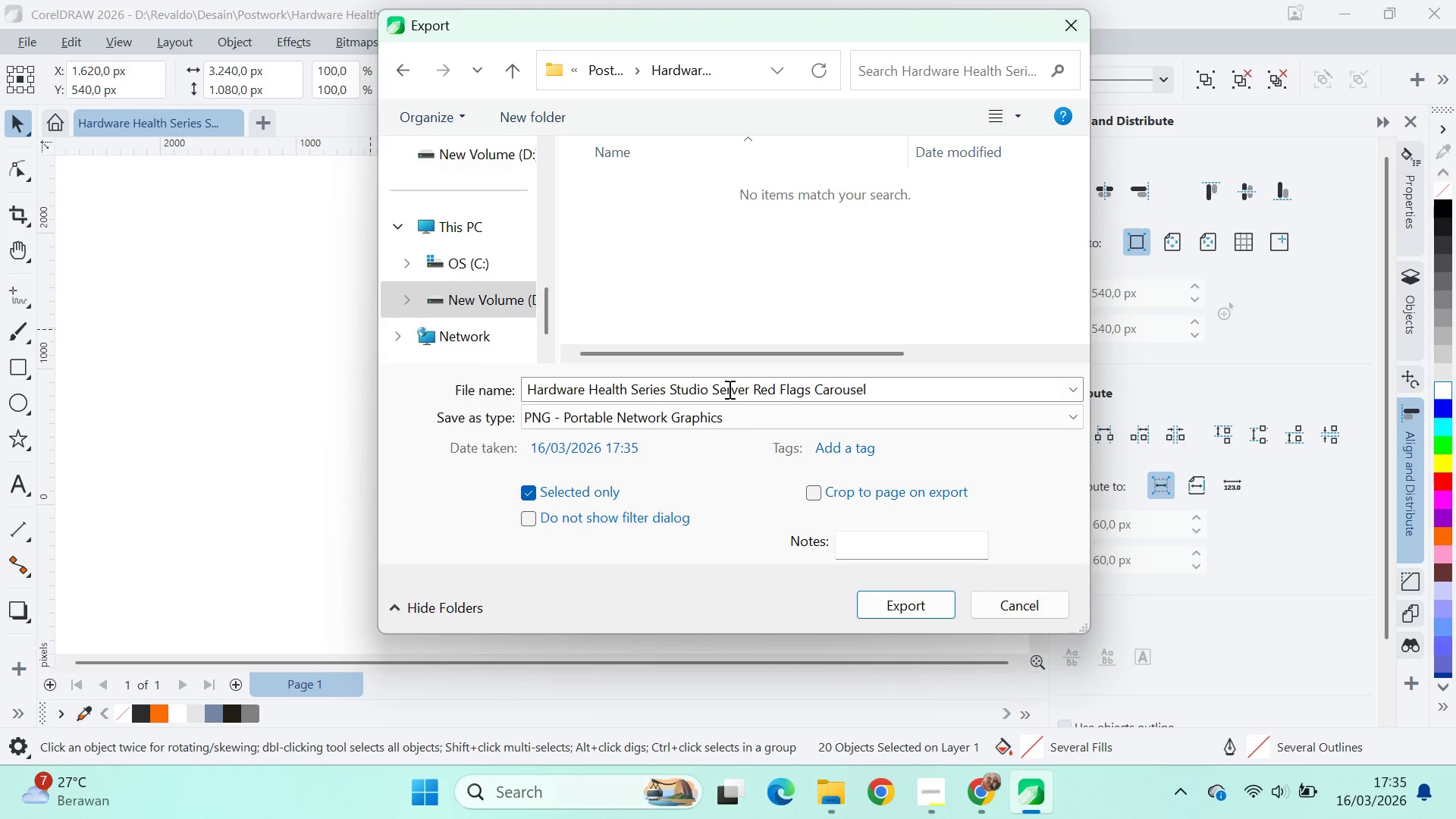 
left_click([742, 414])
 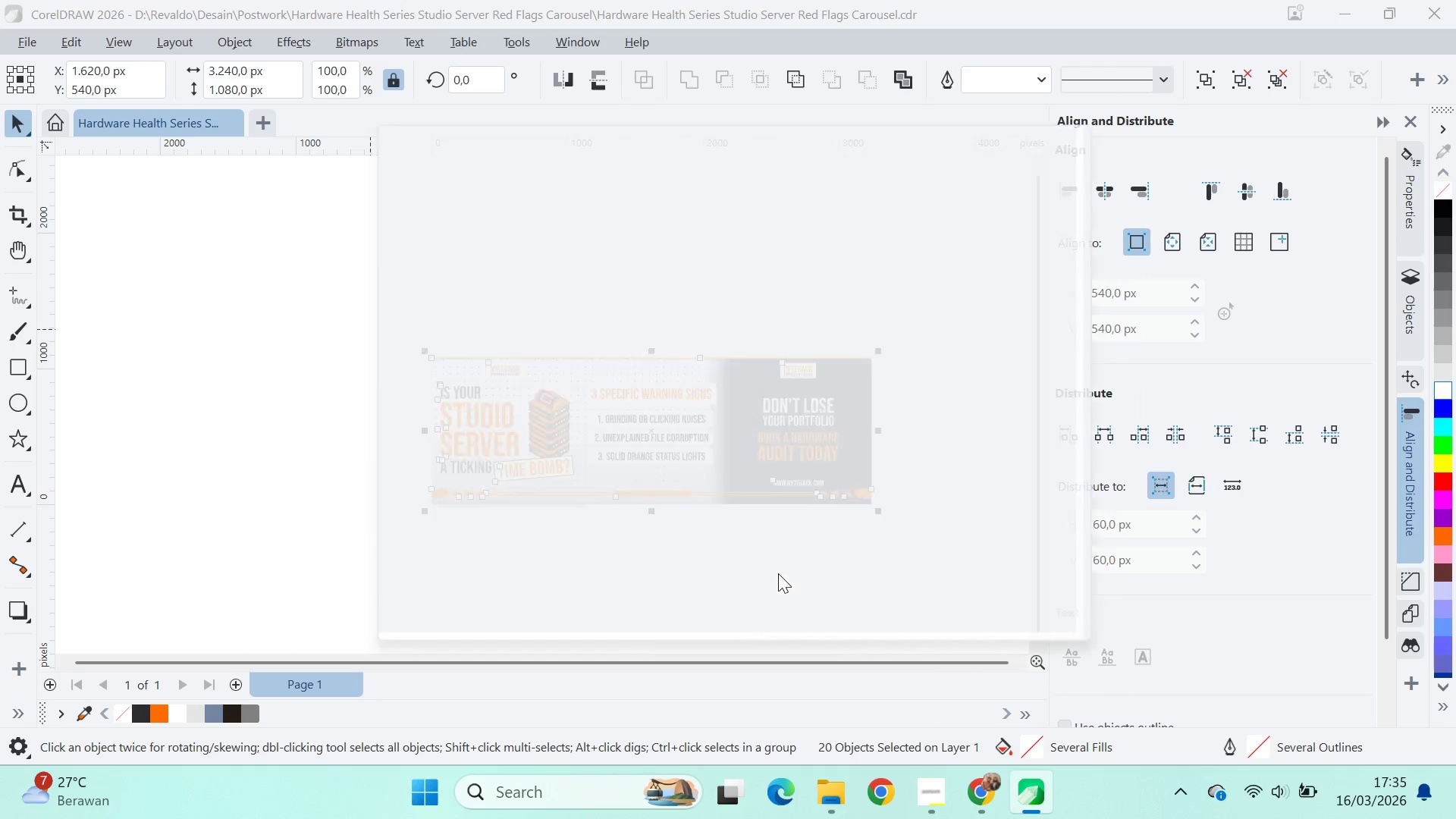 
wait(9.95)
 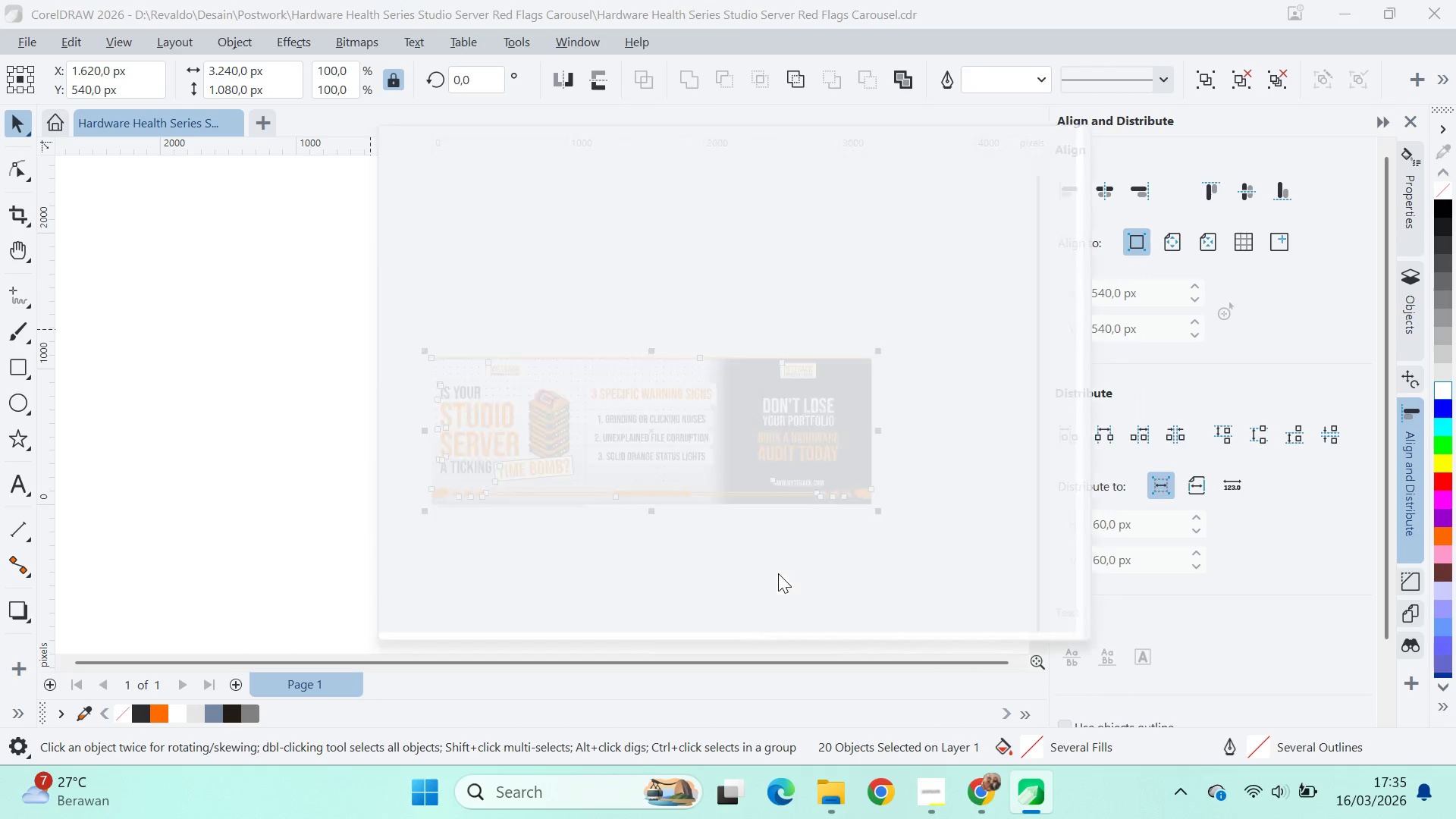 
left_click([963, 627])
 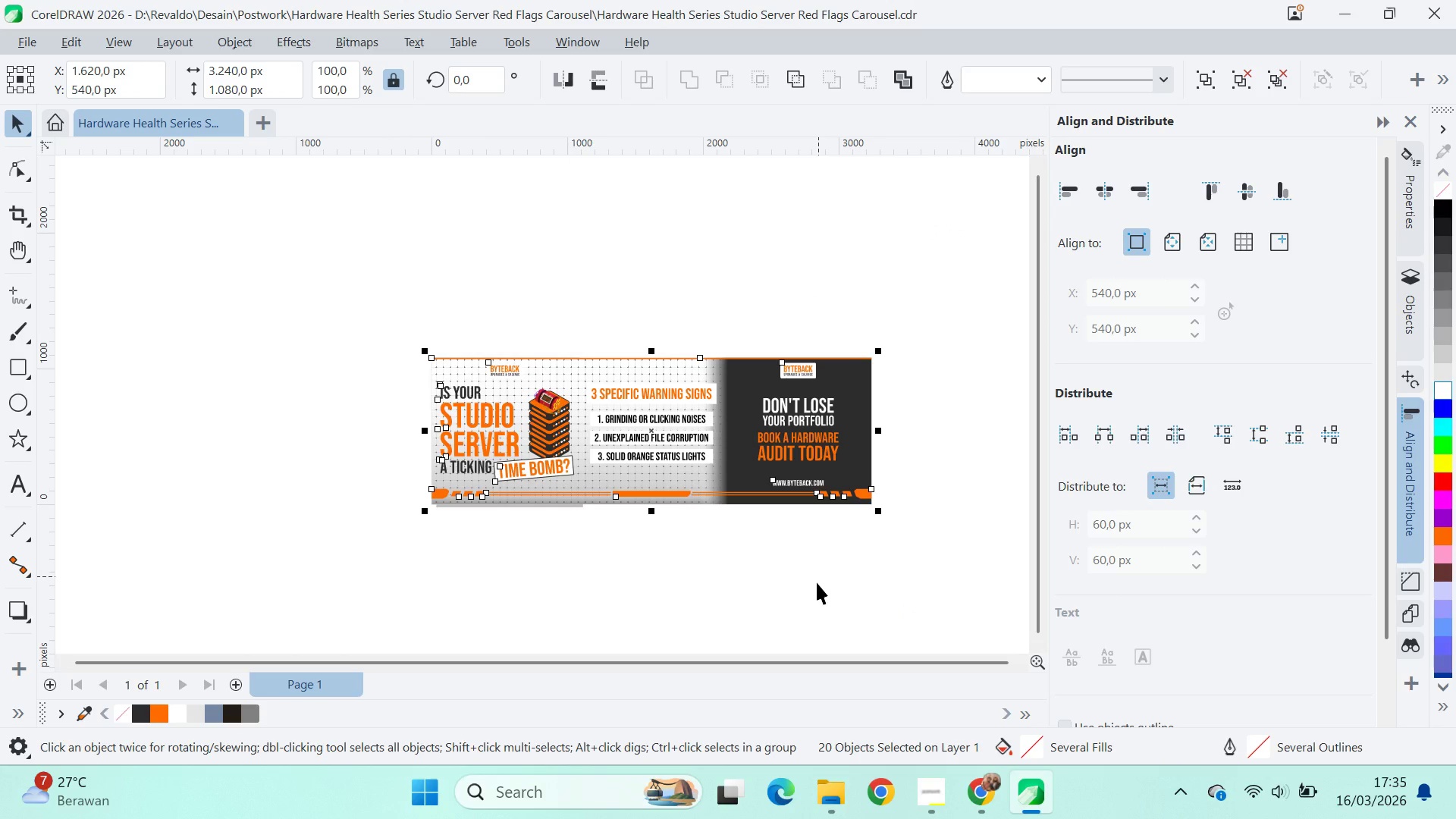 
left_click([817, 582])
 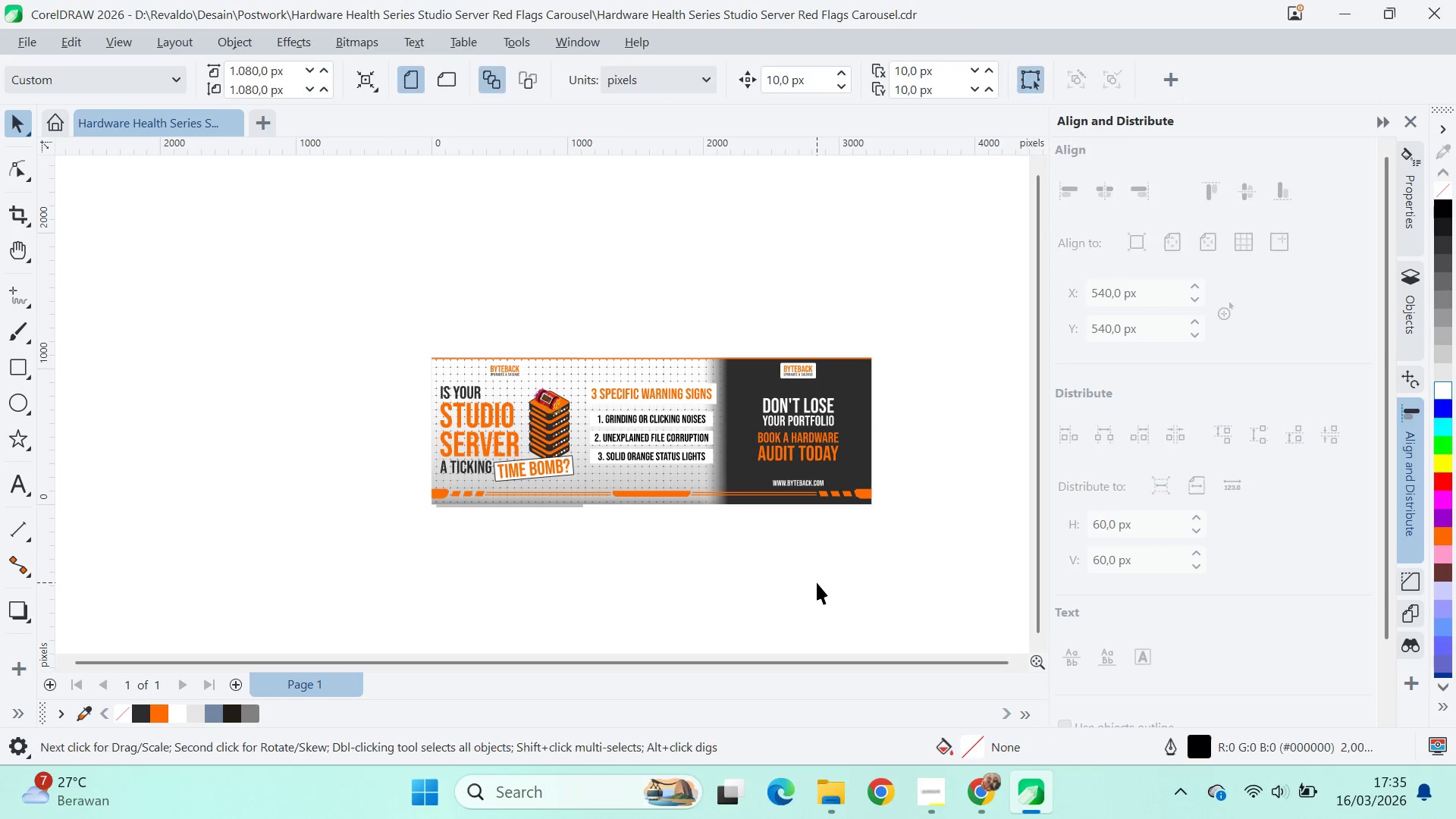 
key(Alt+AltLeft)
 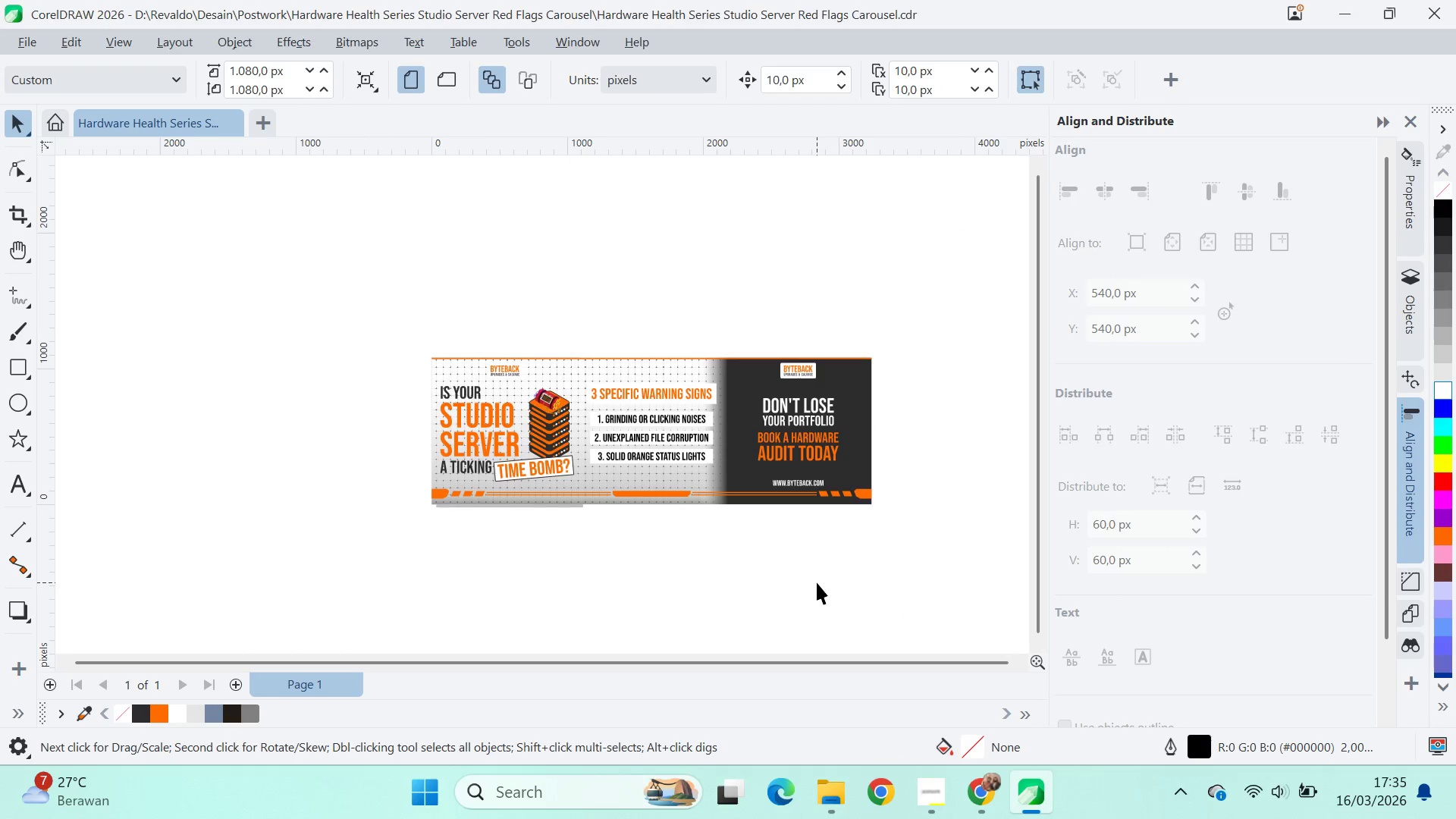 
key(Alt+Tab)